 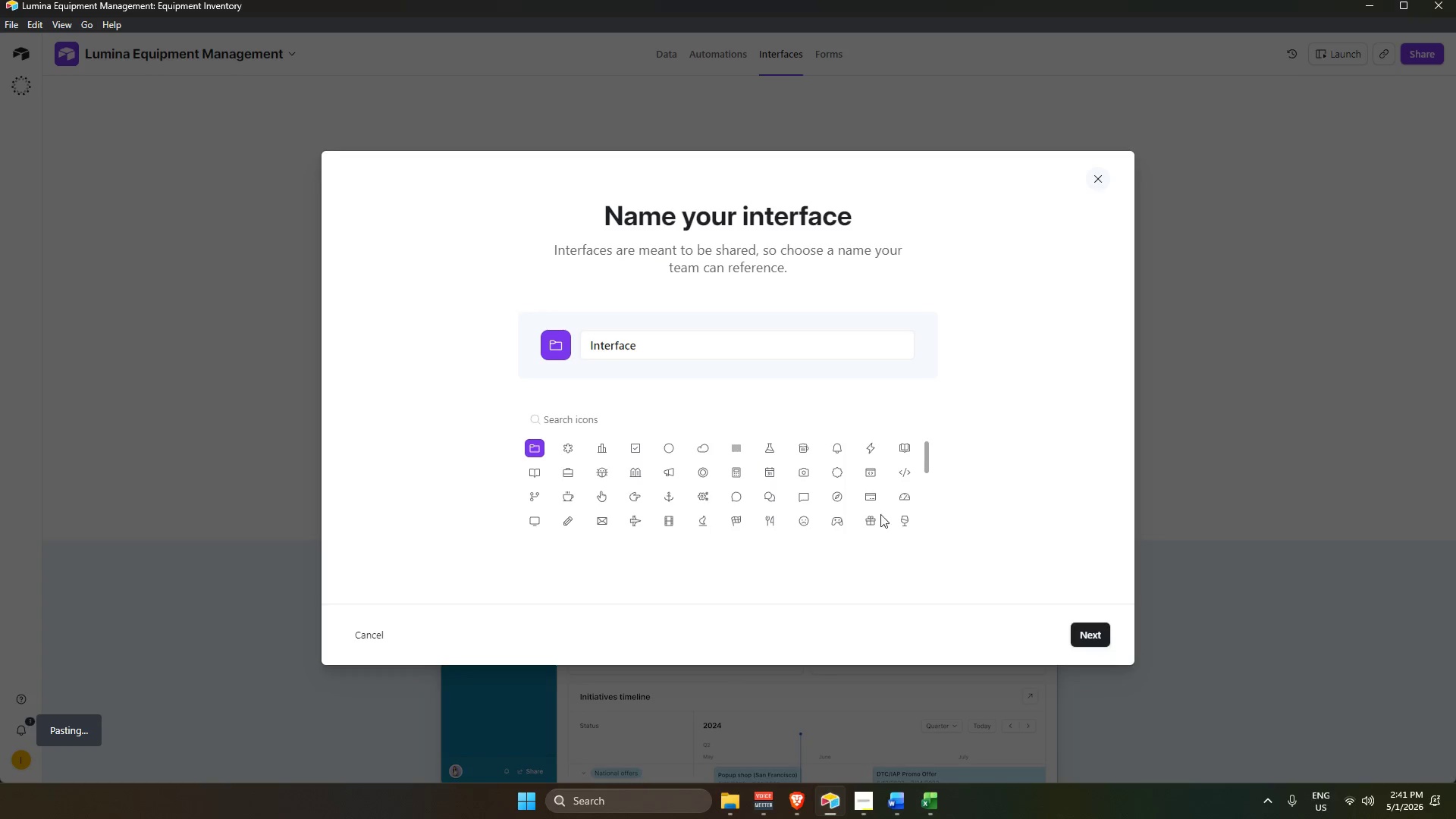 
double_click([641, 347])
 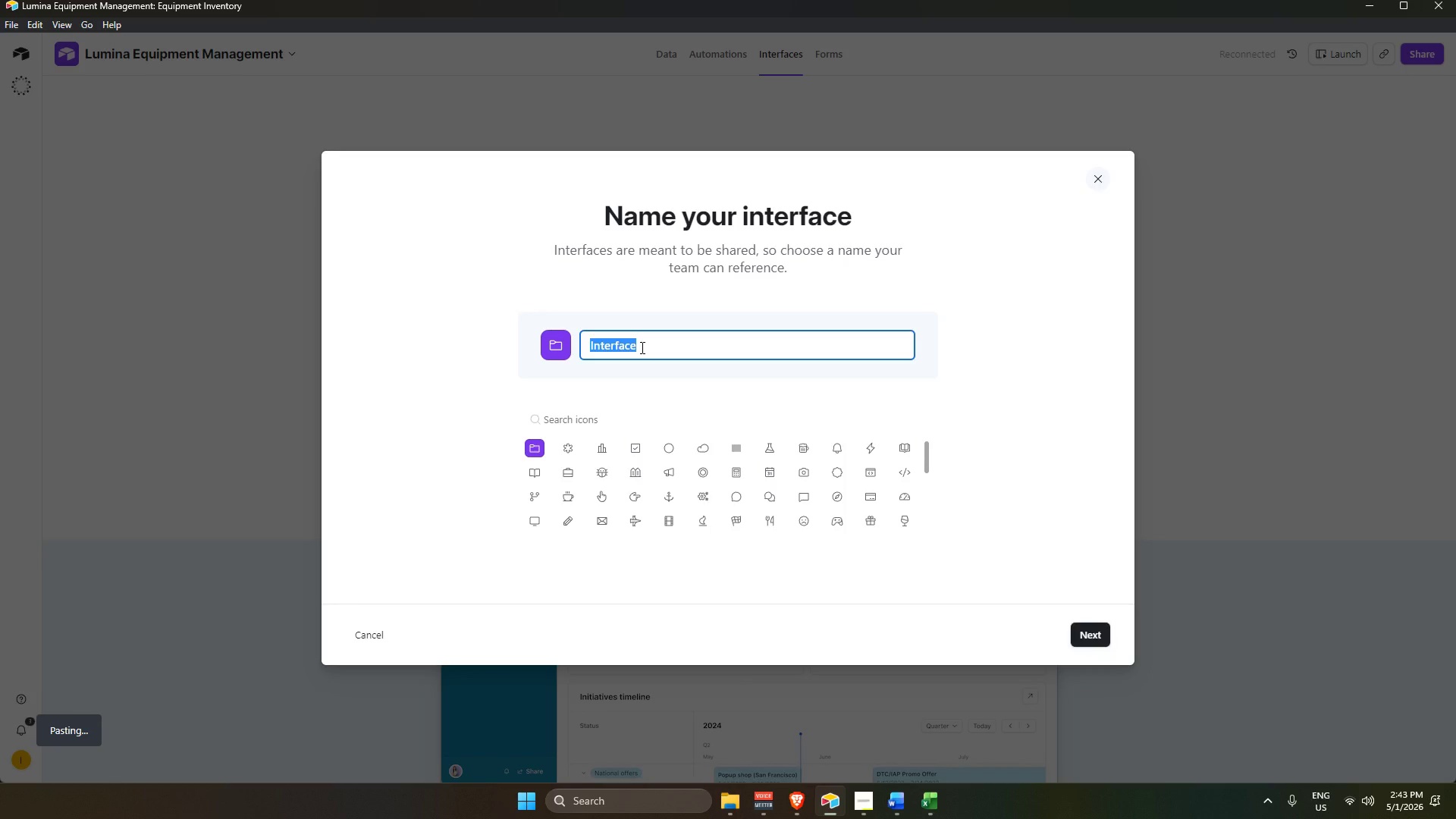 
wait(105.11)
 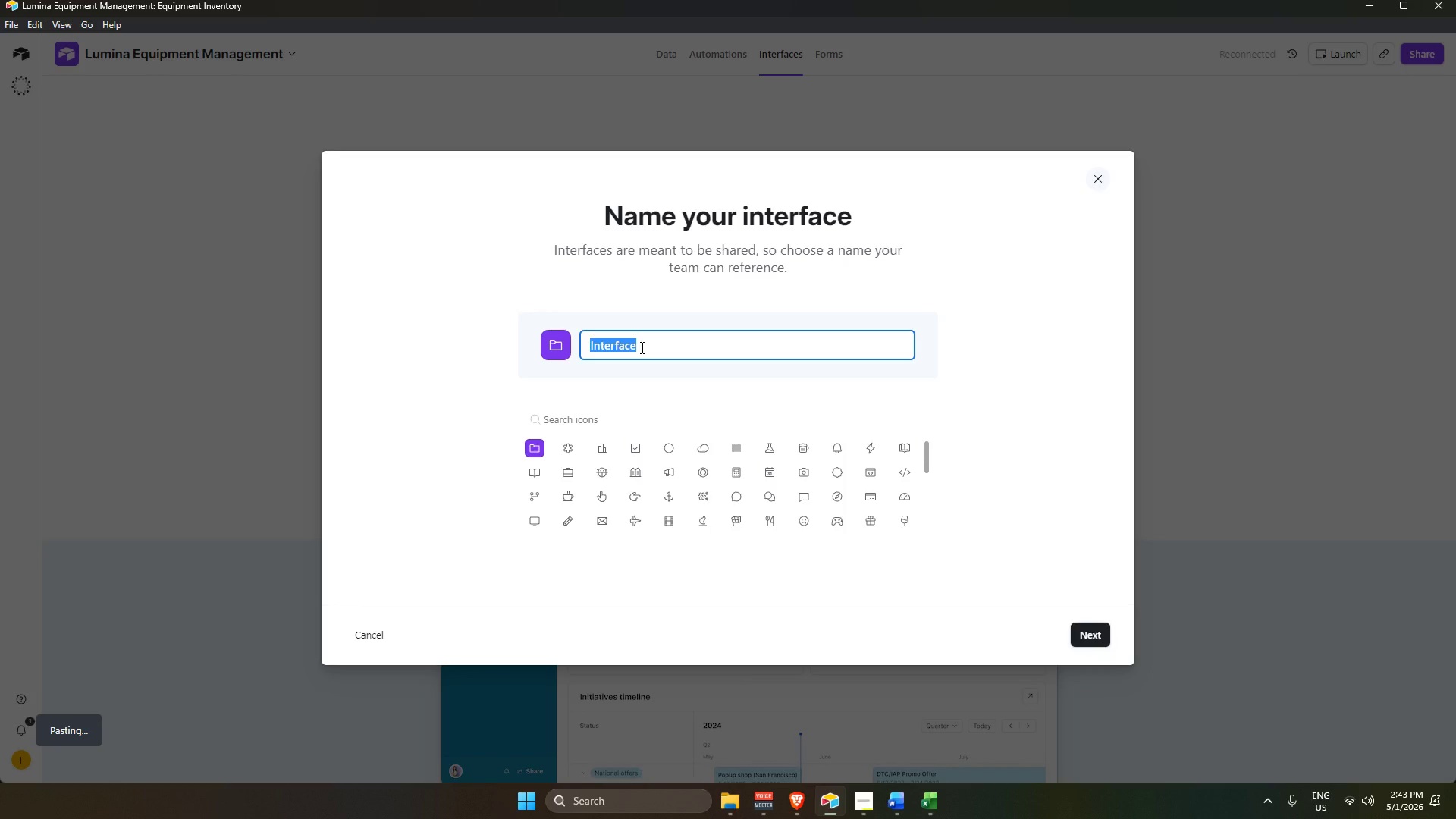 
key(Backspace)
 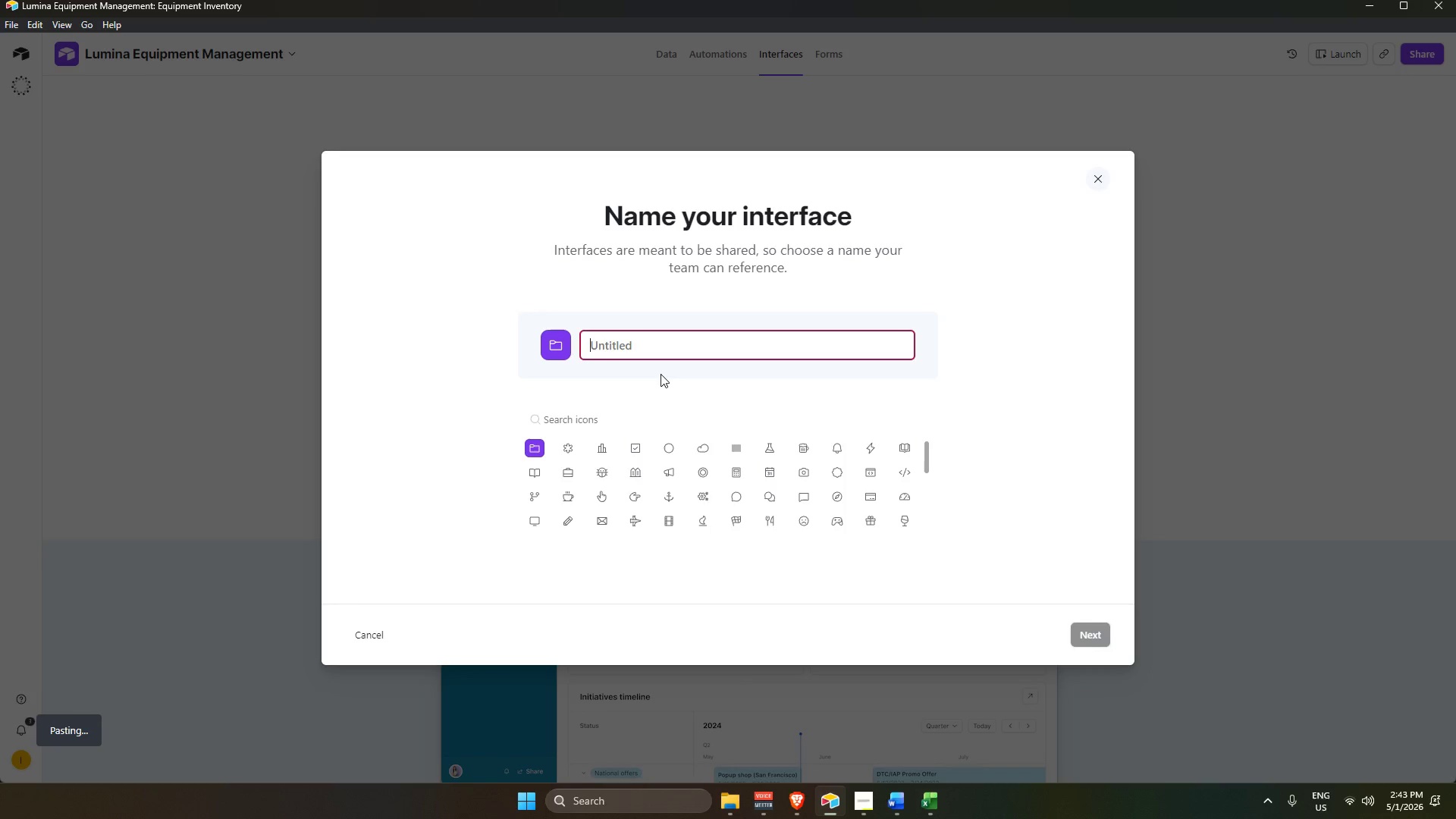 
wait(11.53)
 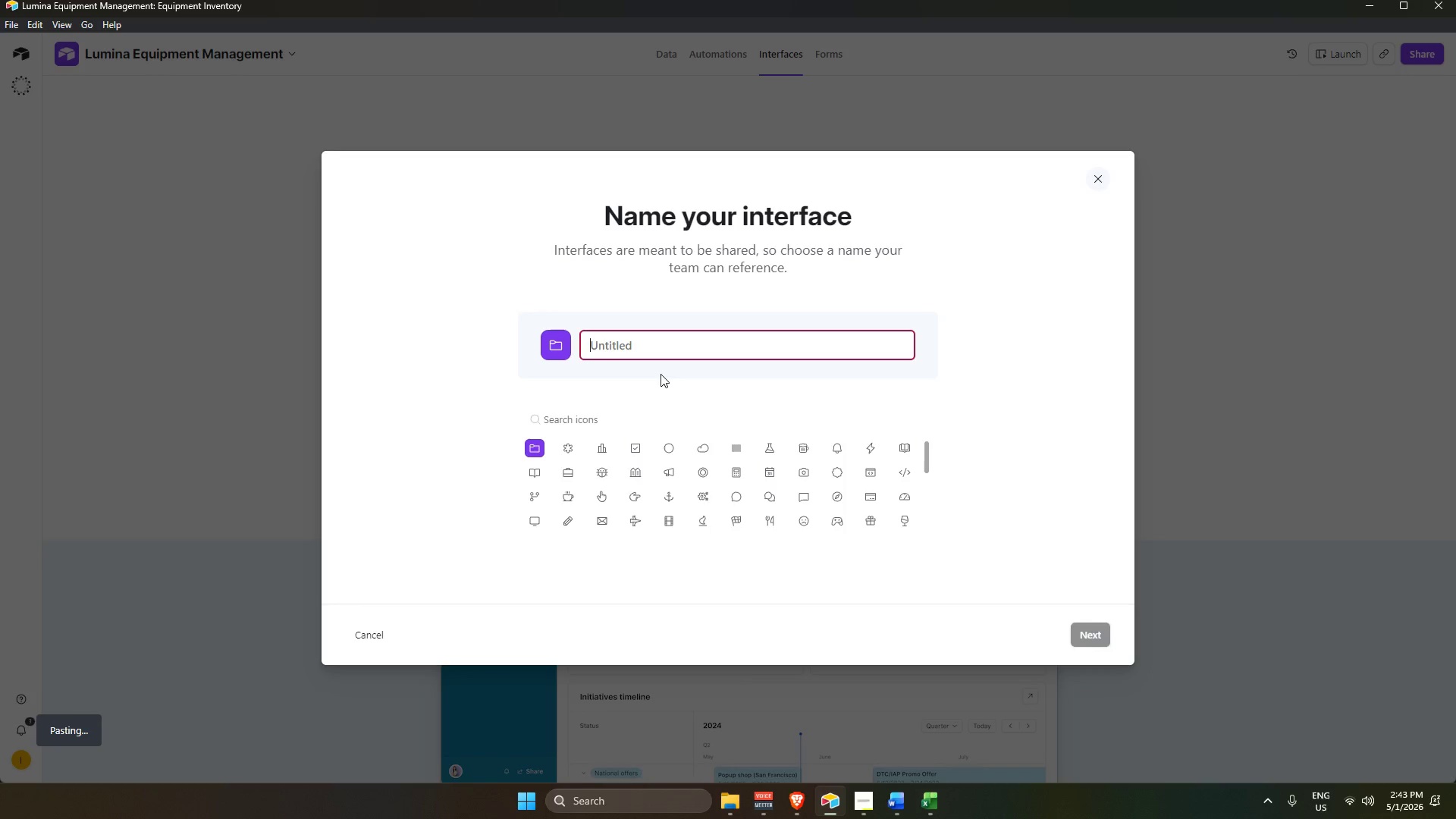 
key(Alt+AltLeft)
 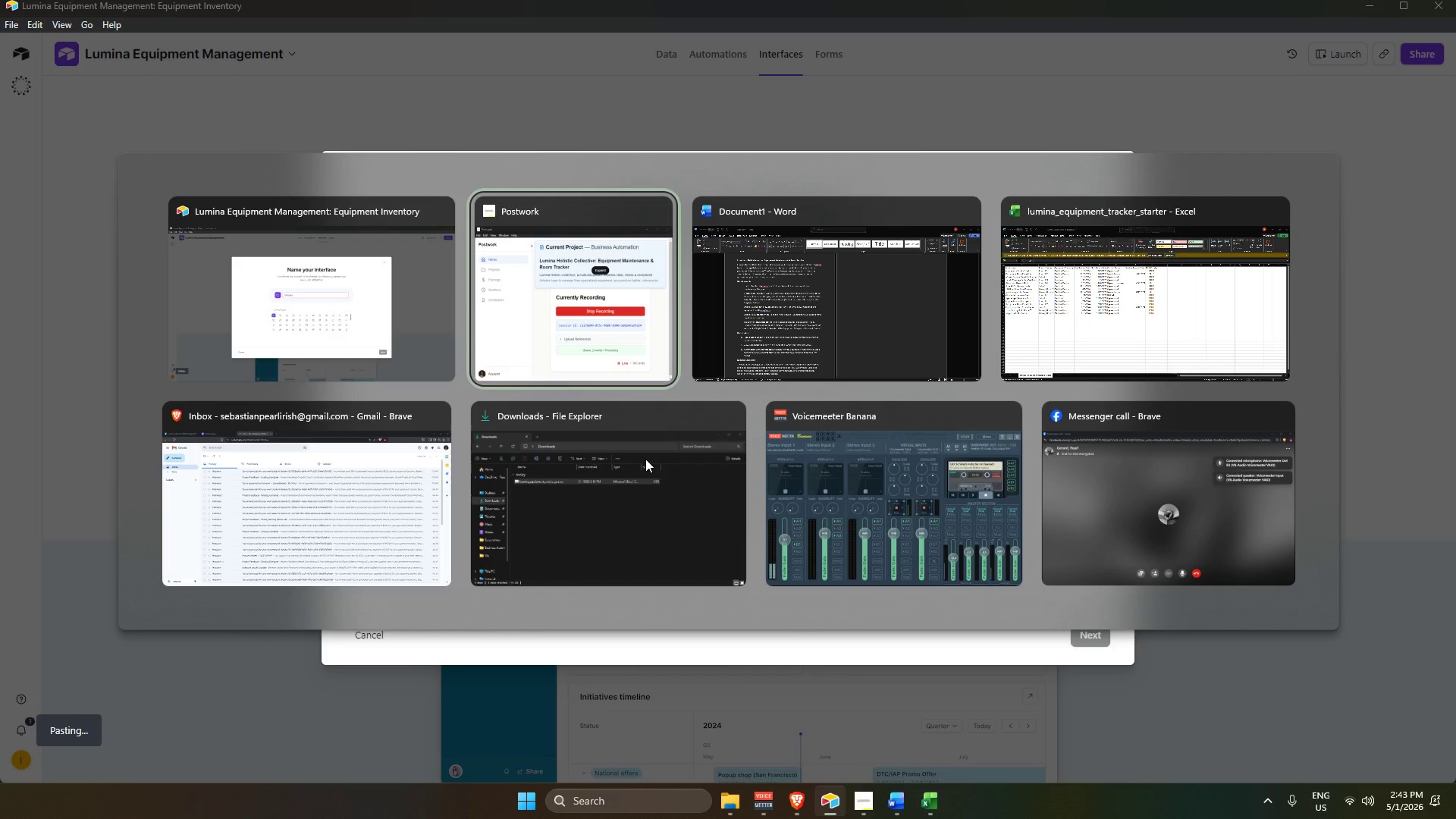 
key(Alt+Tab)